 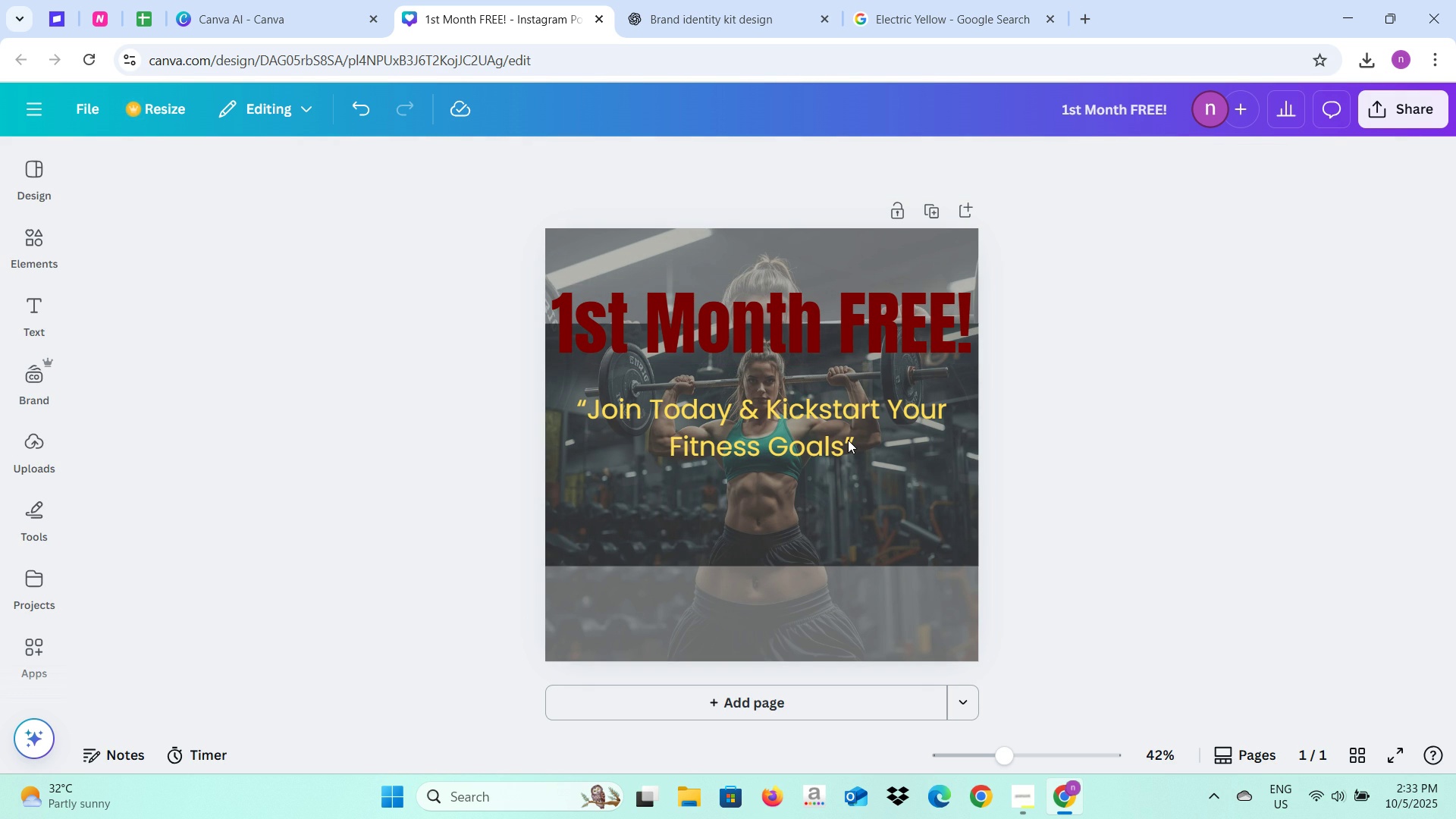 
left_click([816, 442])
 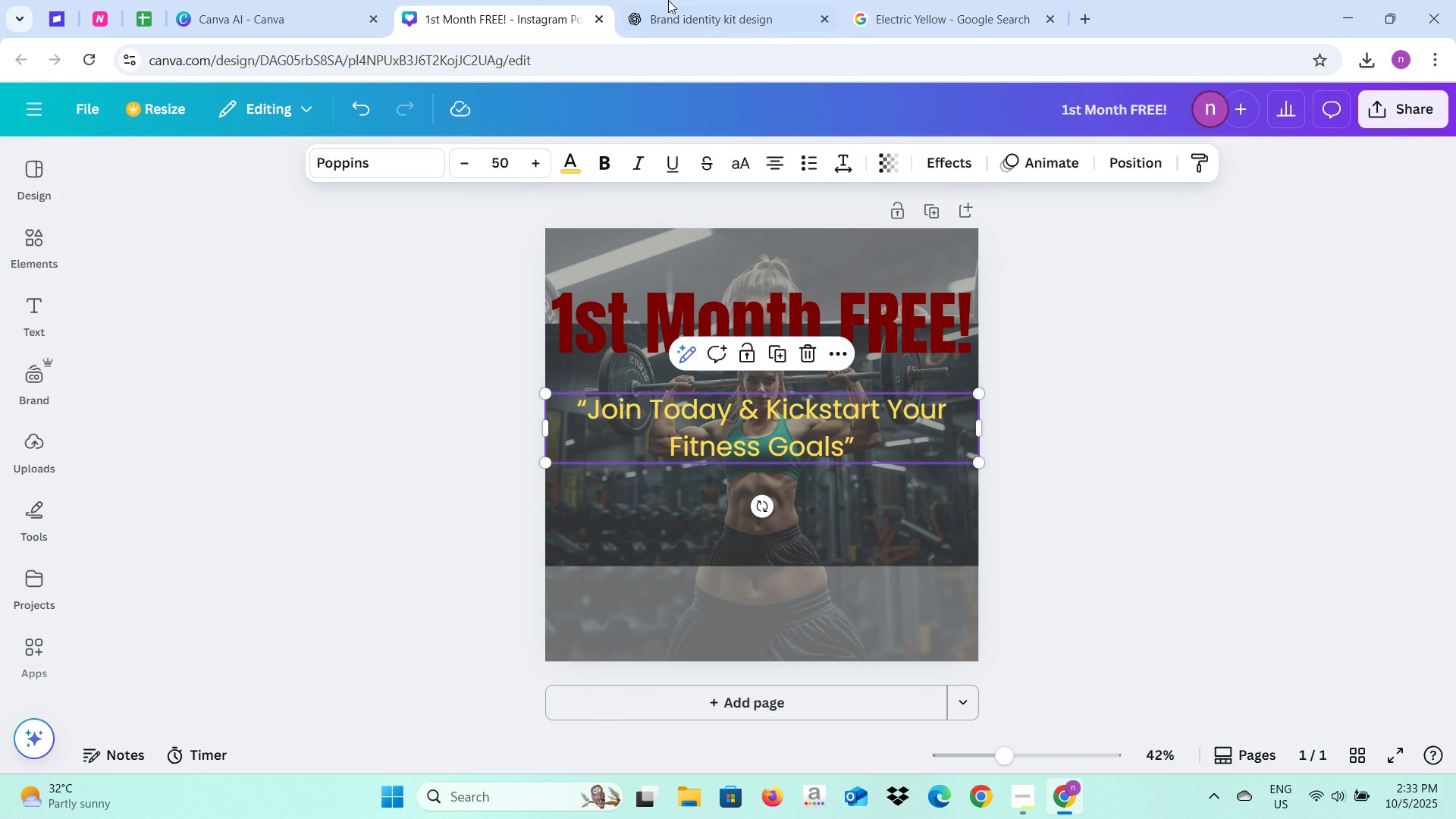 
left_click([668, 0])
 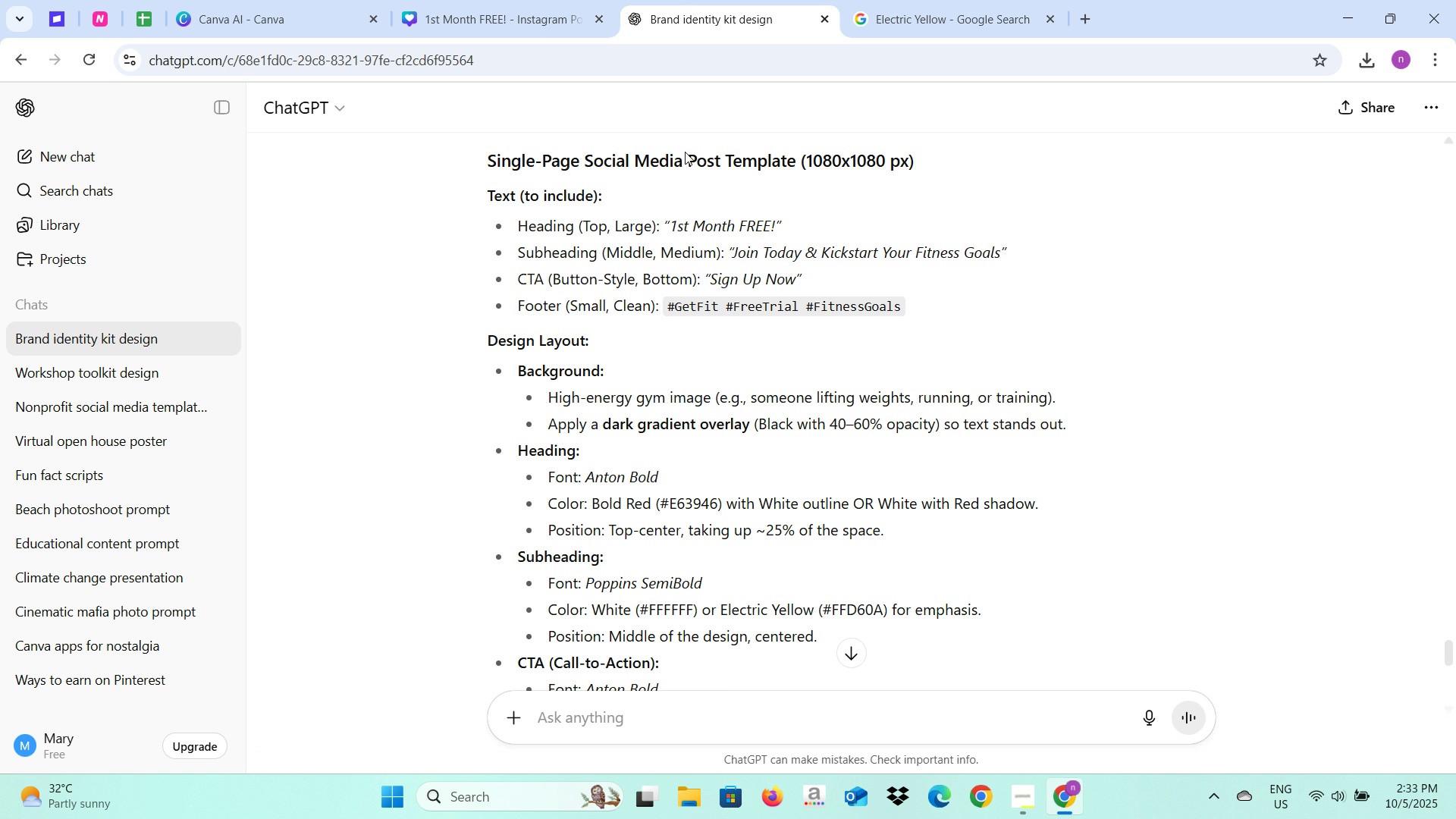 
mouse_move([679, 245])
 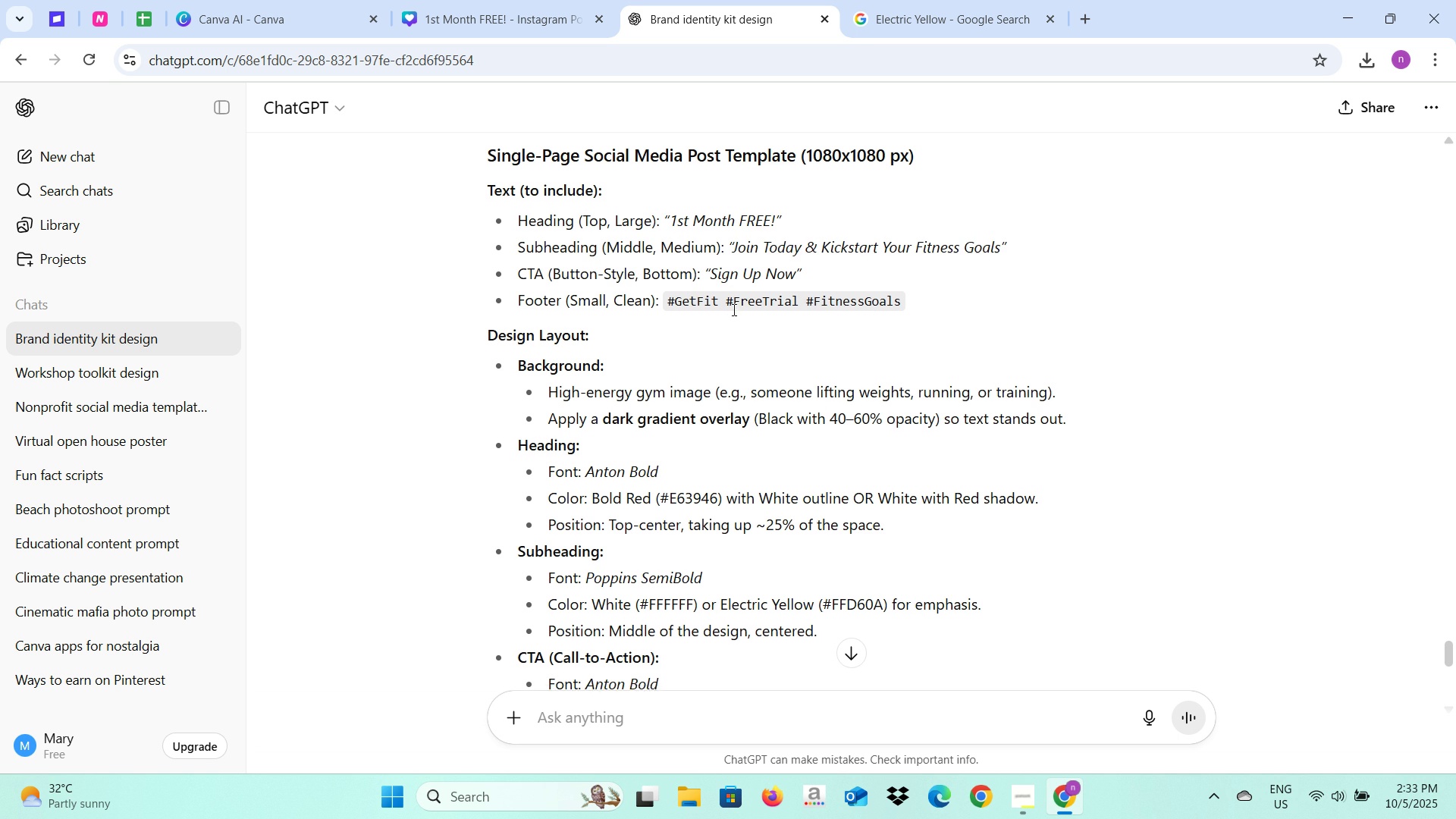 
scroll: coordinate [733, 309], scroll_direction: down, amount: 2.0